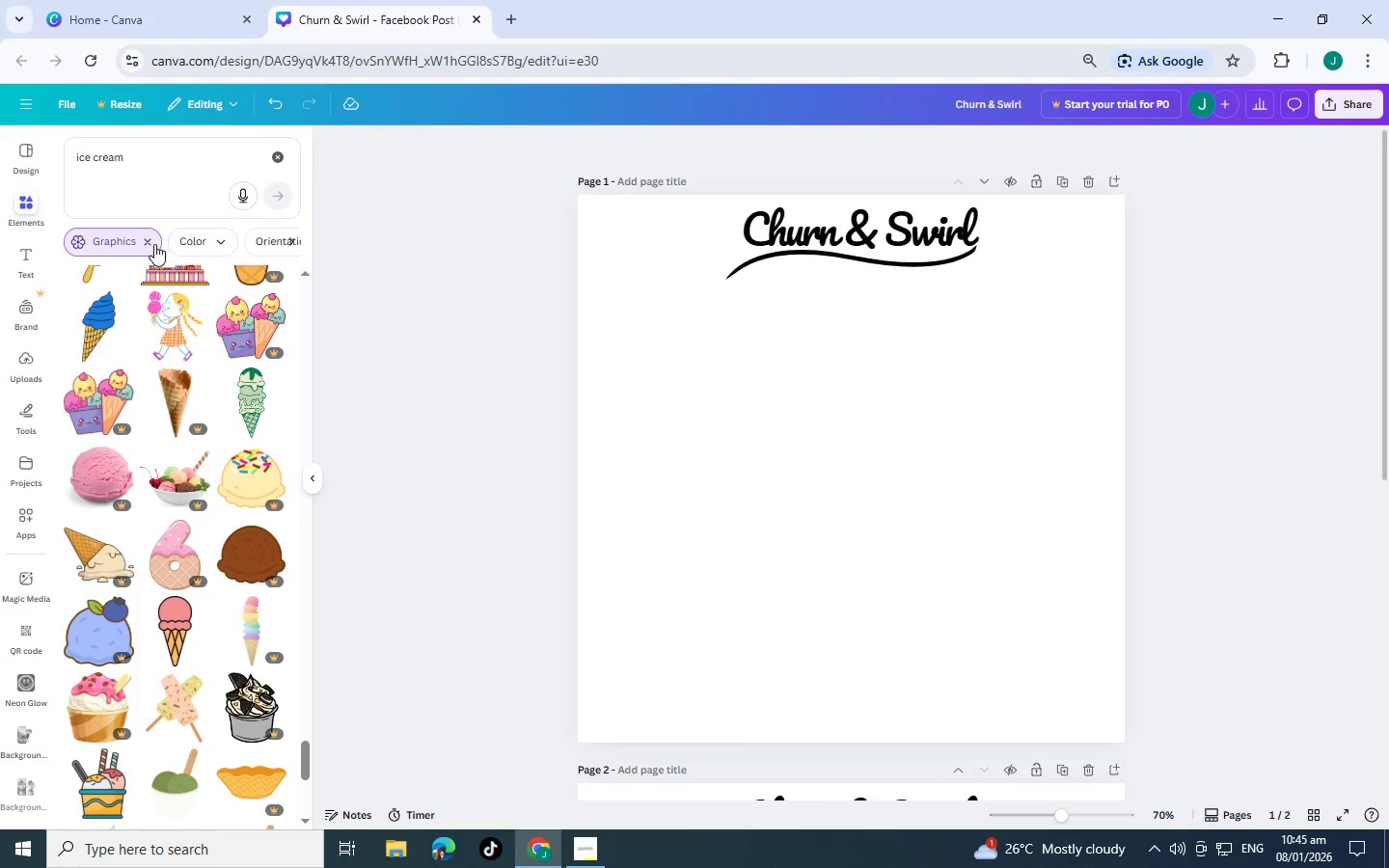 
left_click([154, 244])
 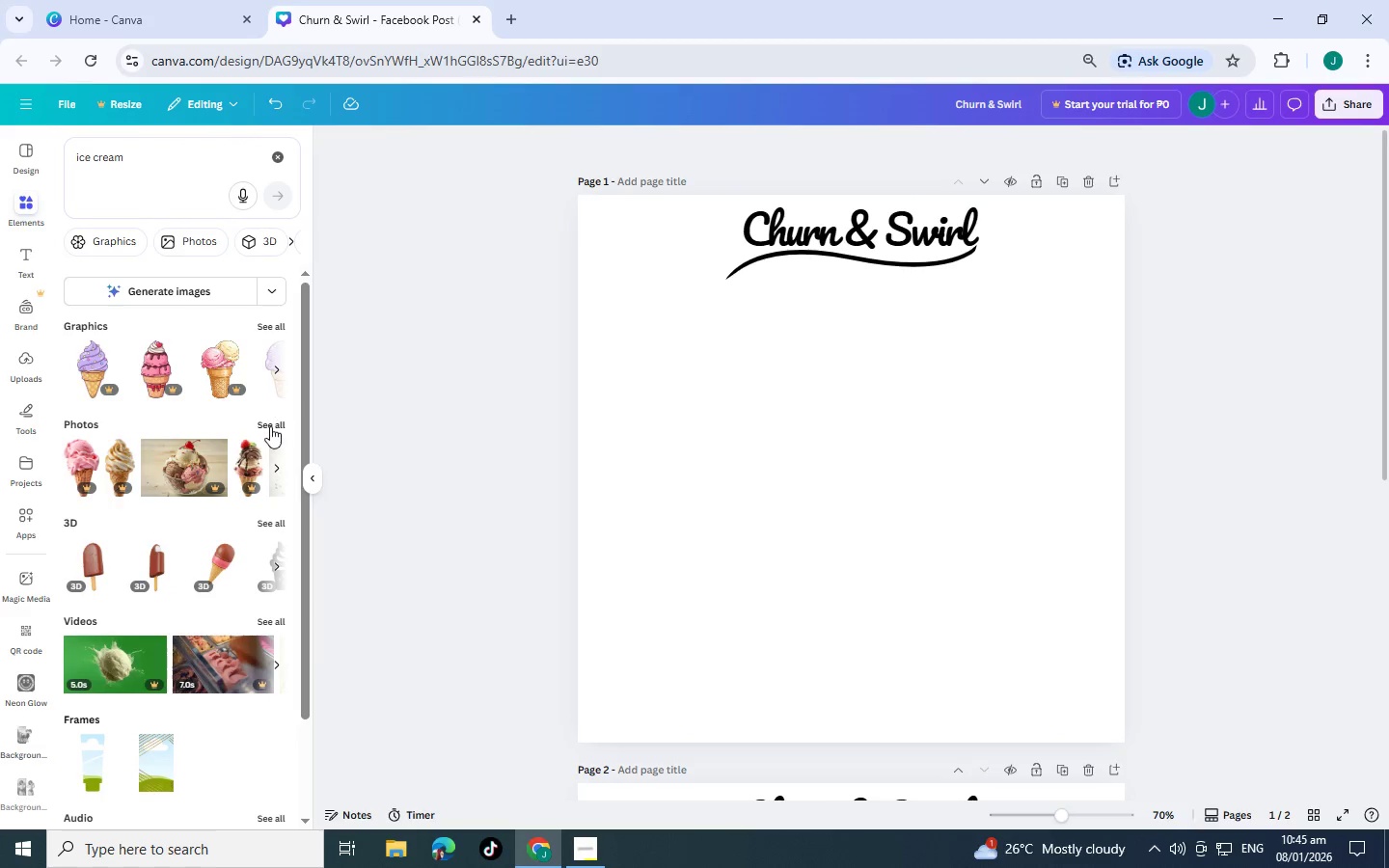 
left_click([270, 426])
 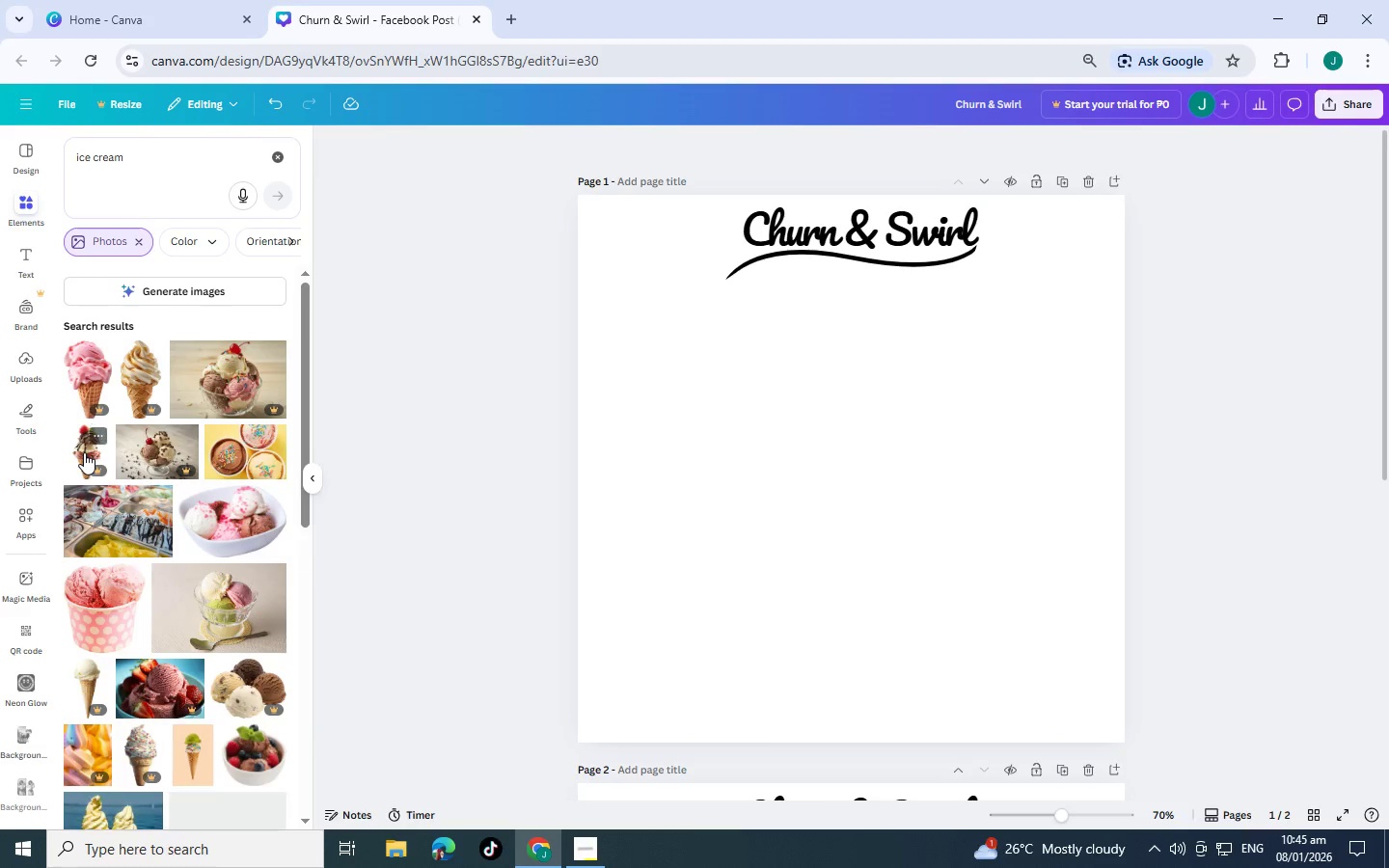 
scroll: coordinate [84, 452], scroll_direction: down, amount: 3.0
 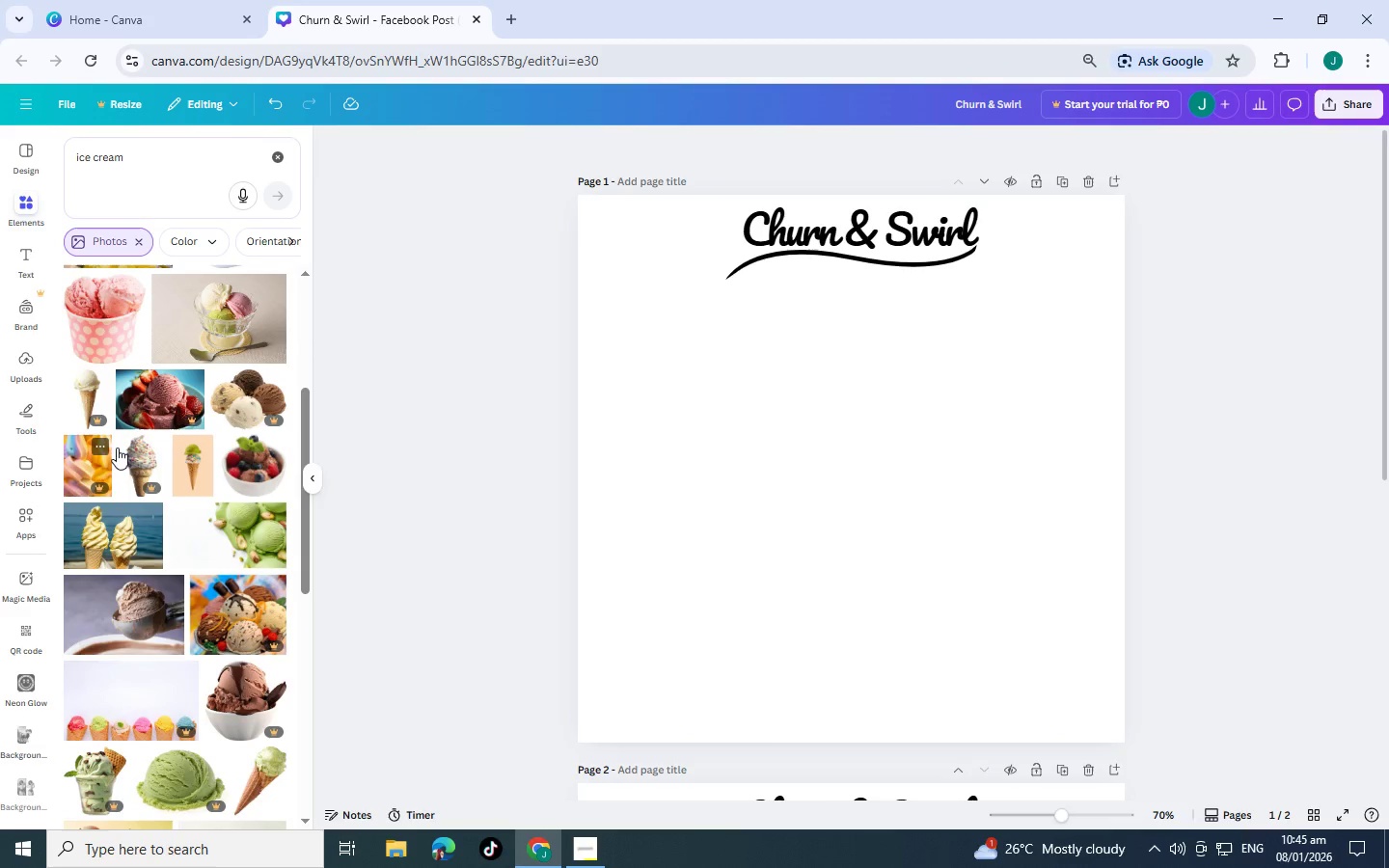 
scroll: coordinate [171, 443], scroll_direction: up, amount: 2.0
 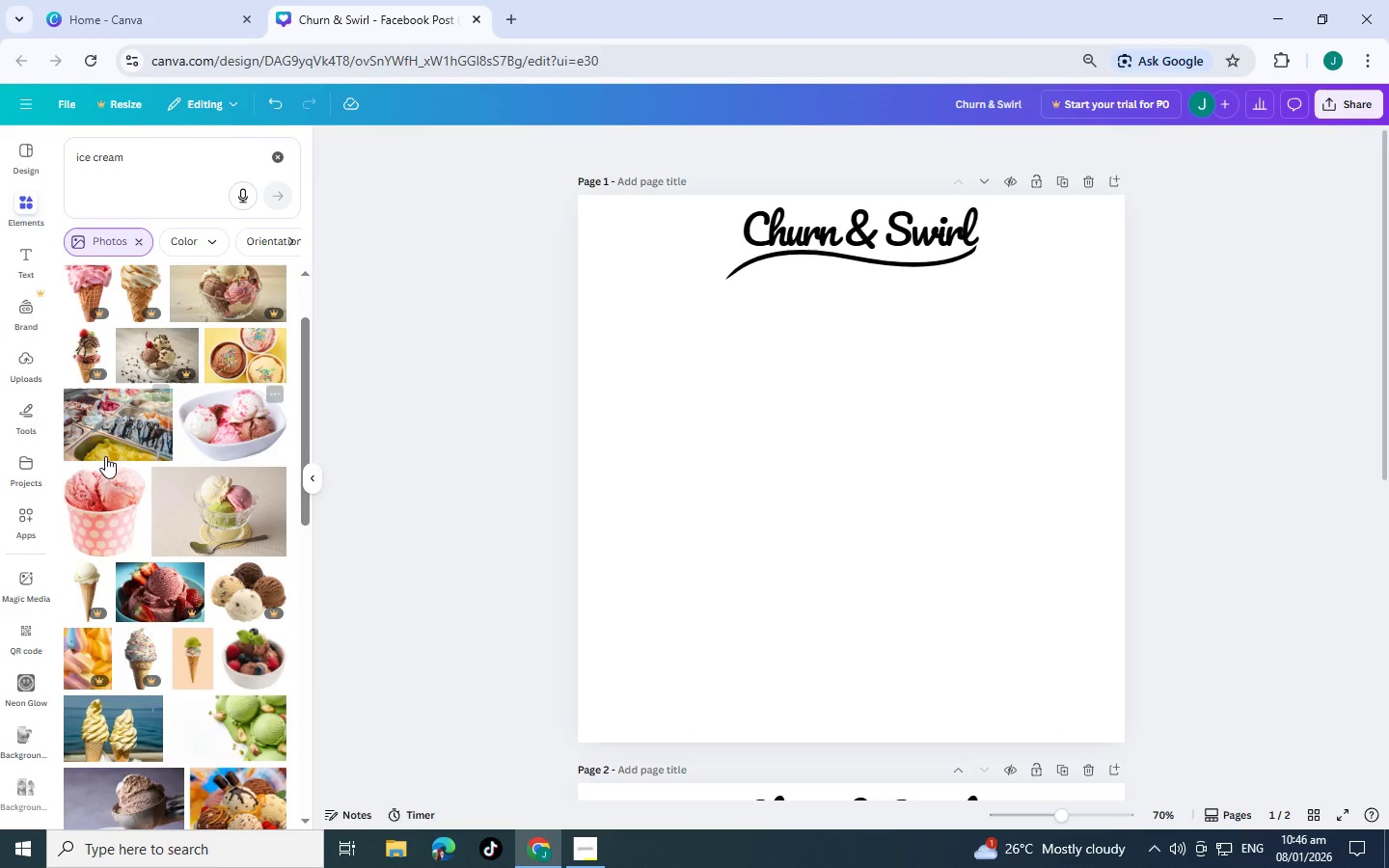 
mouse_move([96, 486])
 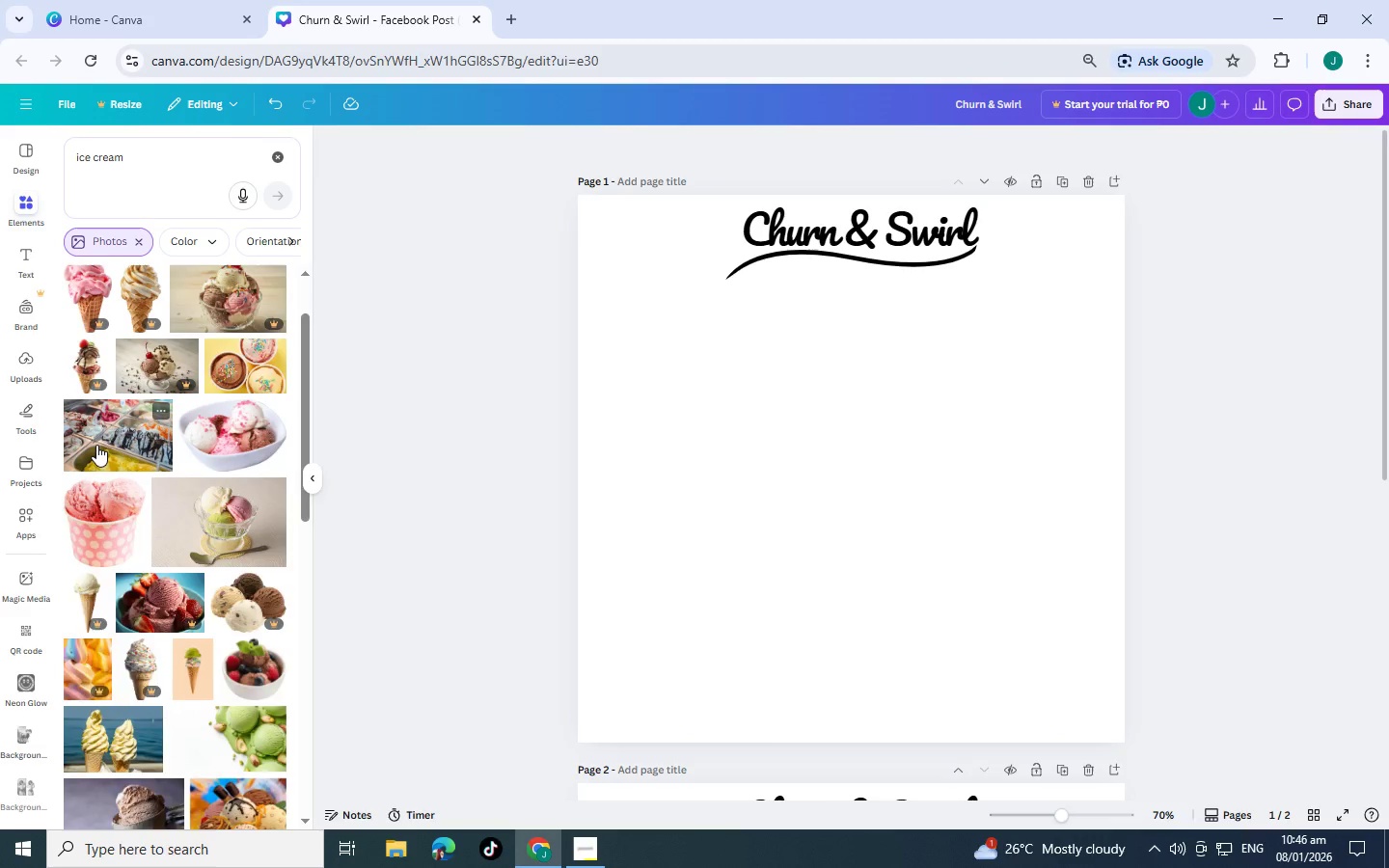 
scroll: coordinate [96, 445], scroll_direction: up, amount: 1.0
 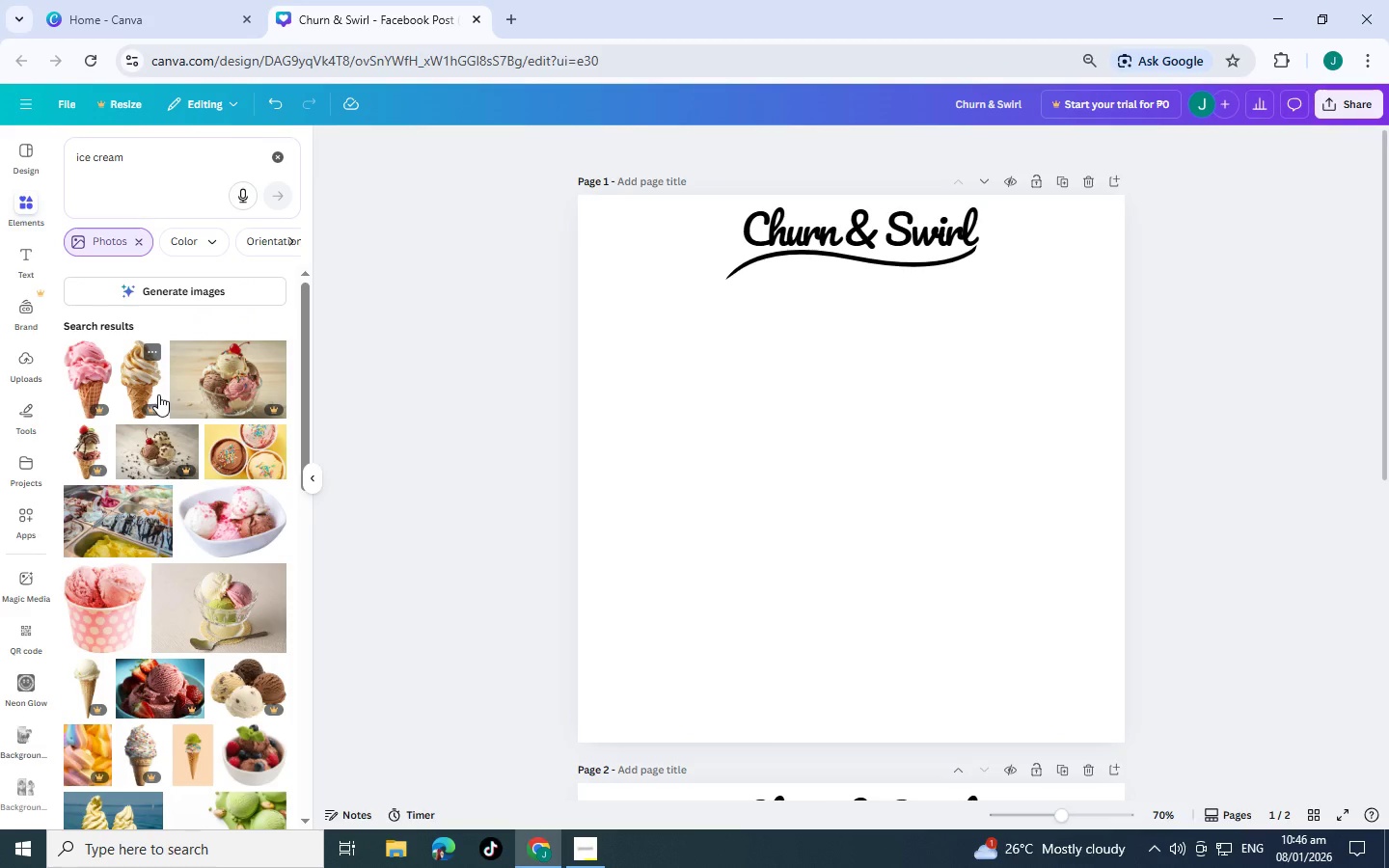 
mouse_move([217, 461])
 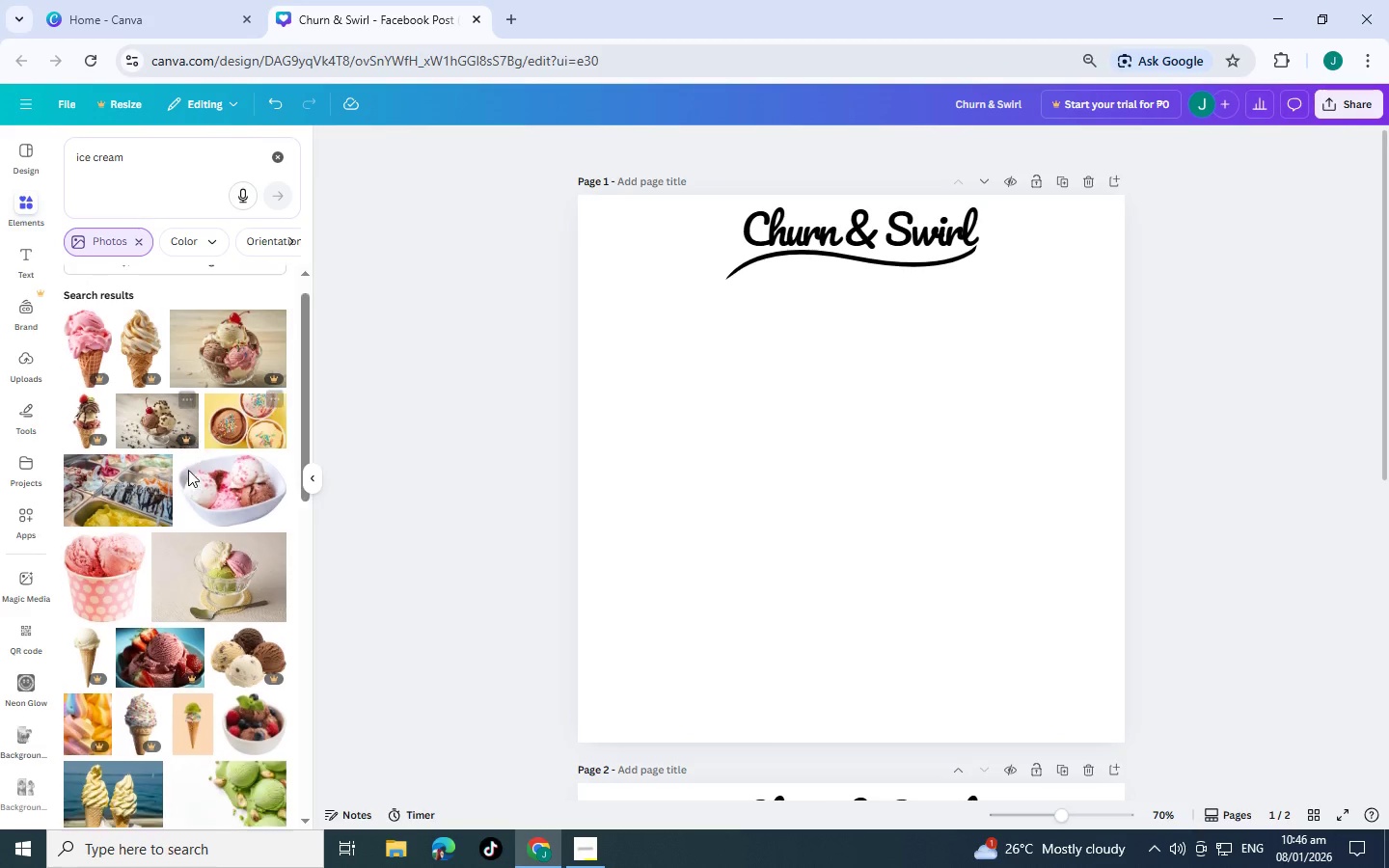 
scroll: coordinate [187, 470], scroll_direction: down, amount: 15.0
 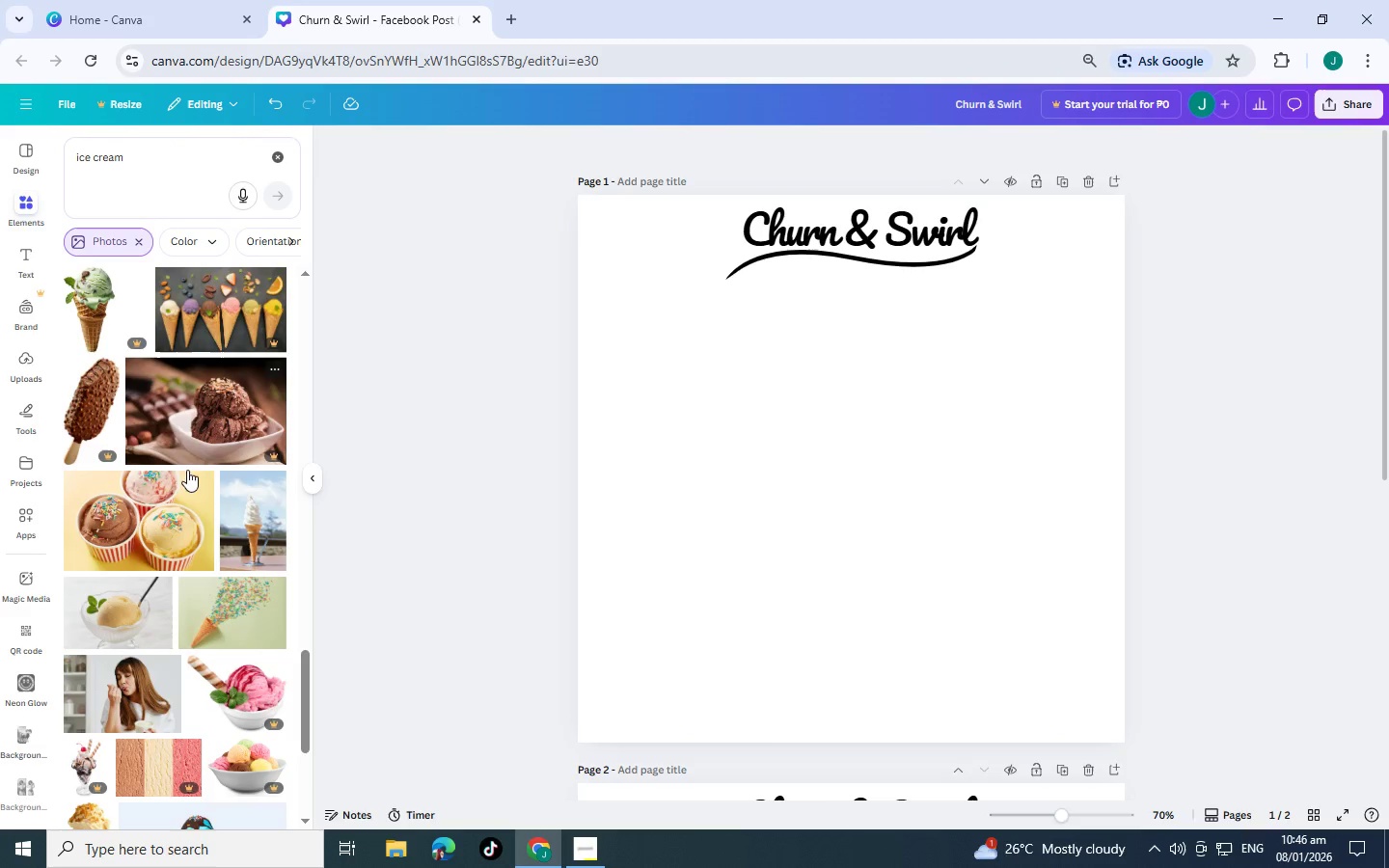 
scroll: coordinate [187, 470], scroll_direction: down, amount: 6.0
 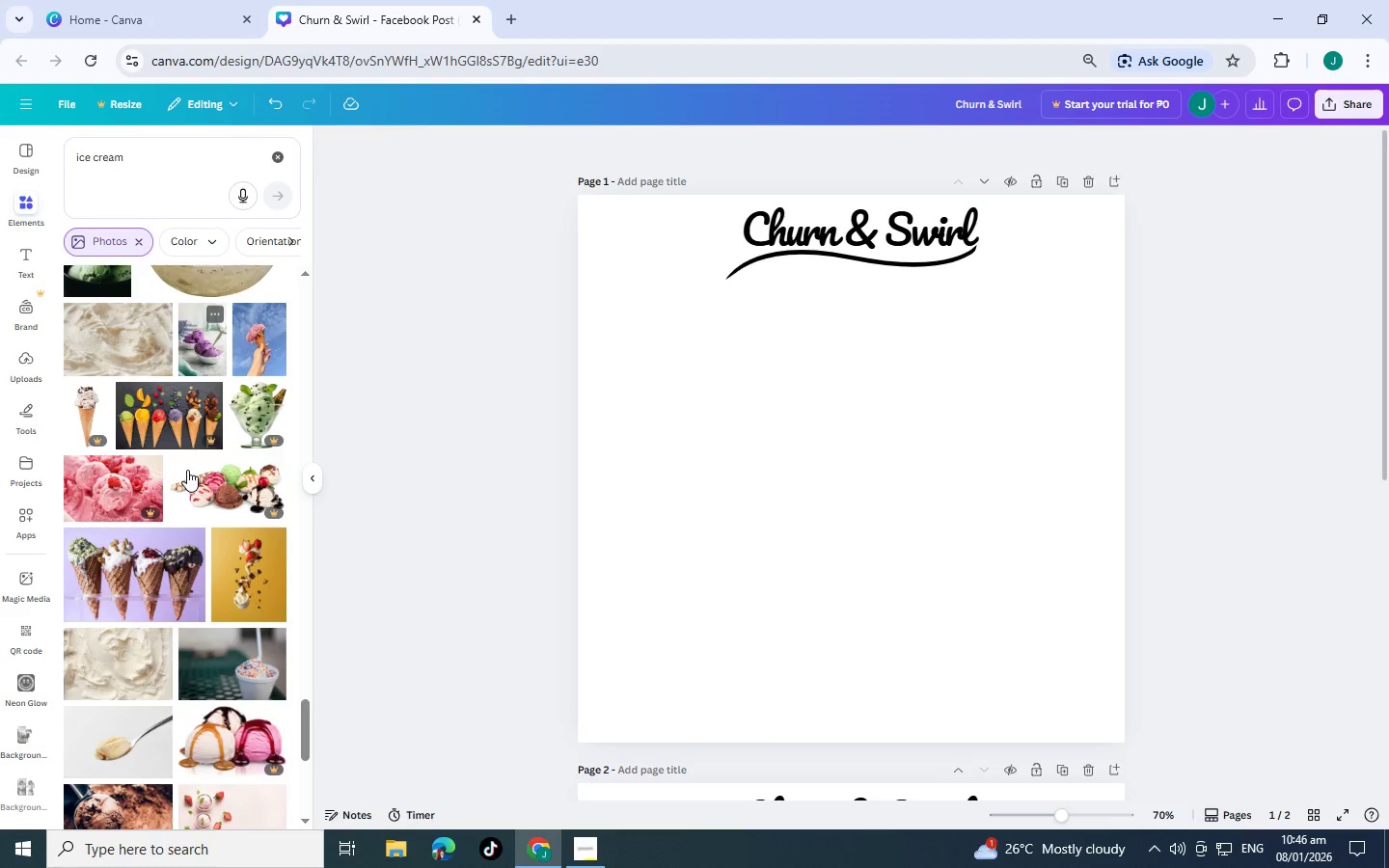 
scroll: coordinate [178, 521], scroll_direction: down, amount: 10.0
 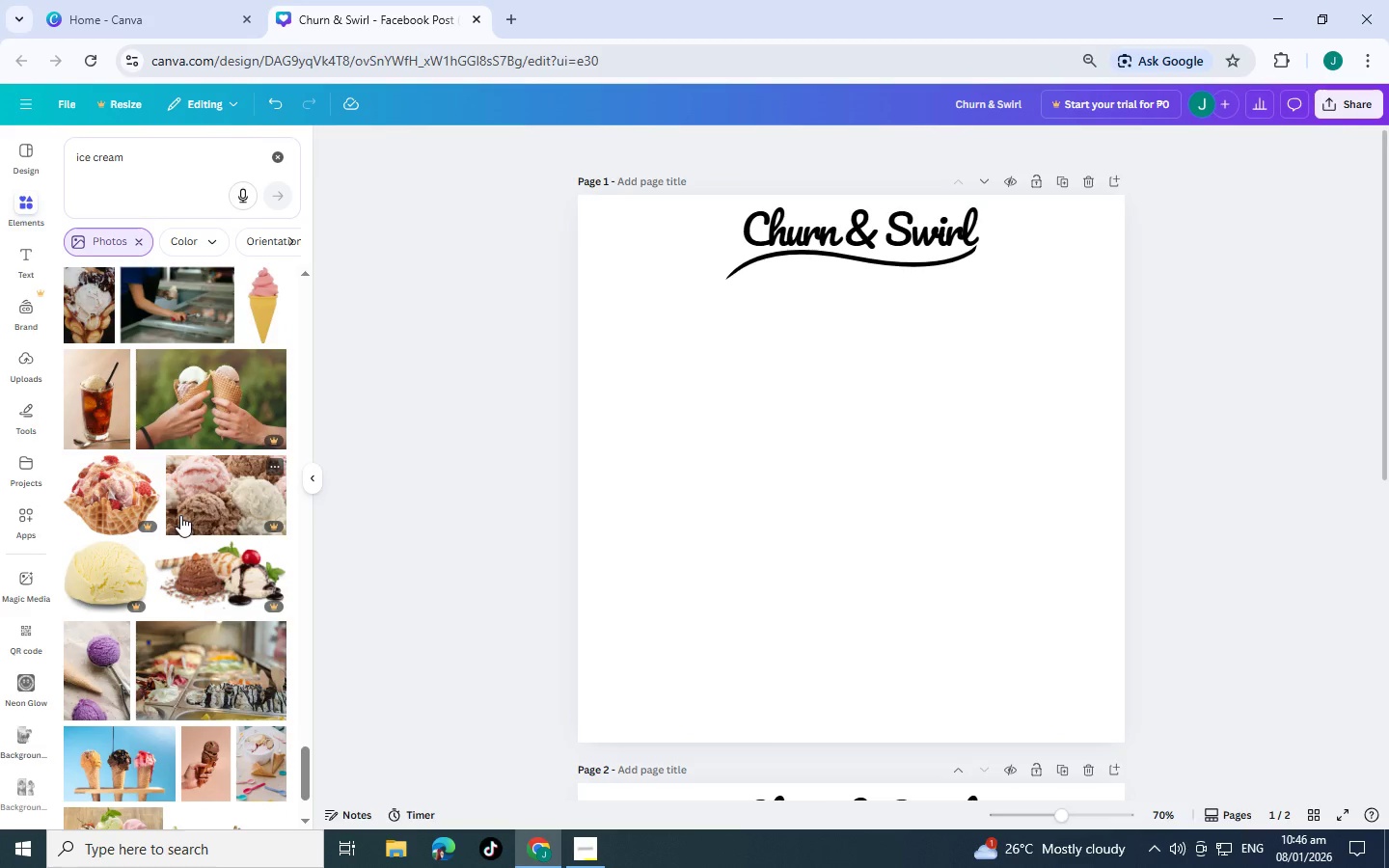 
scroll: coordinate [175, 489], scroll_direction: down, amount: 8.0
 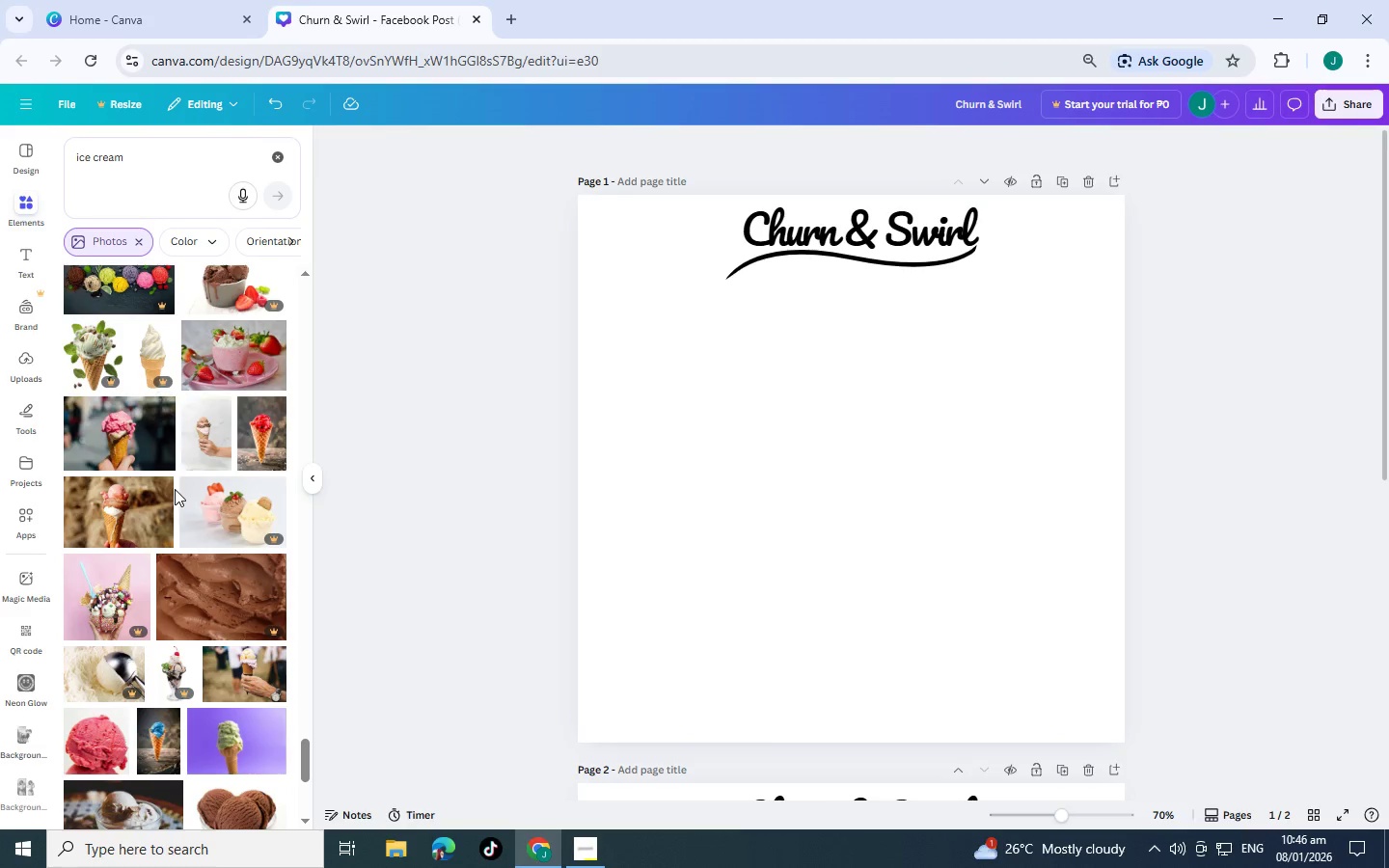 
scroll: coordinate [164, 475], scroll_direction: down, amount: 5.0
 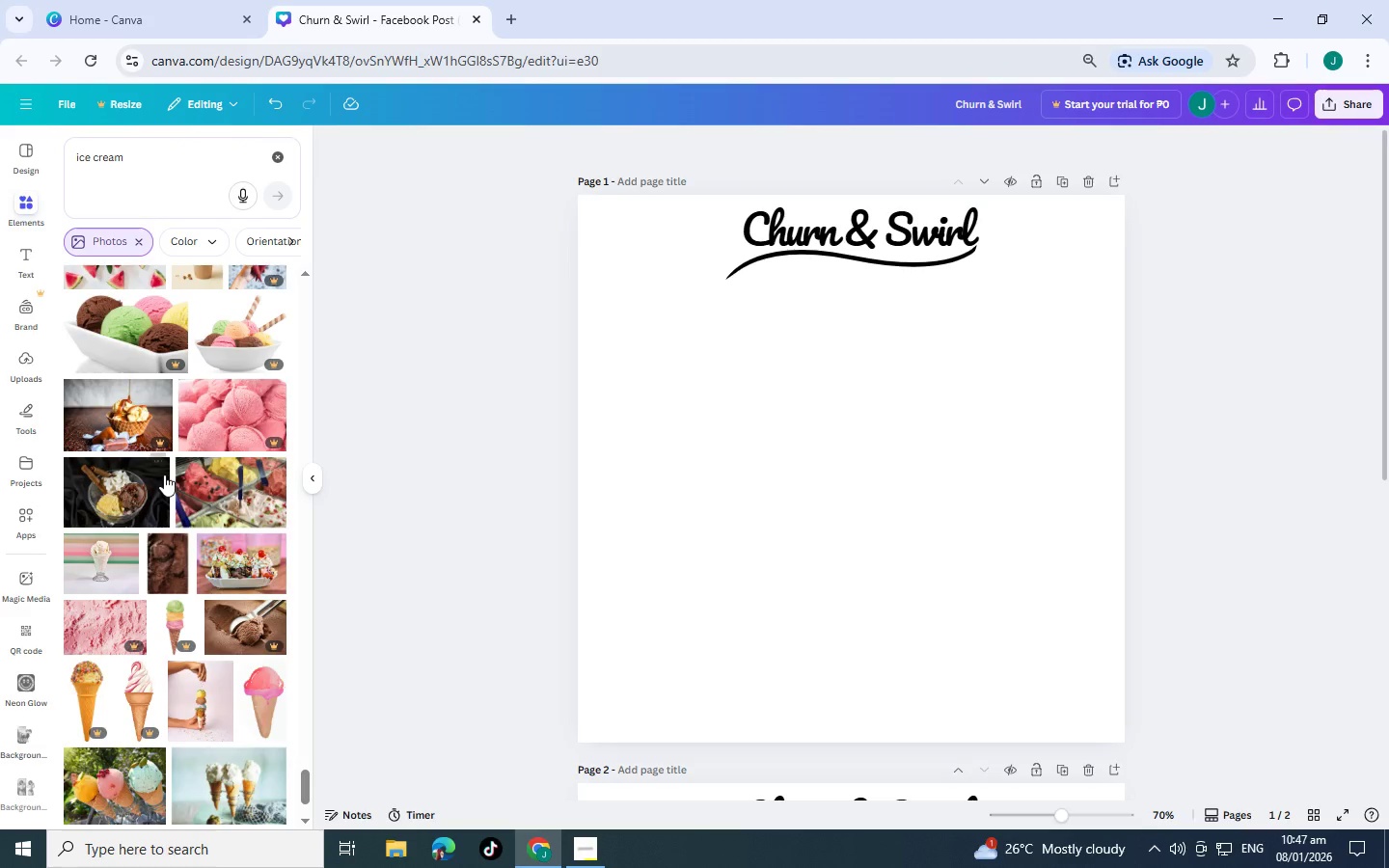 
scroll: coordinate [146, 521], scroll_direction: down, amount: 5.0
 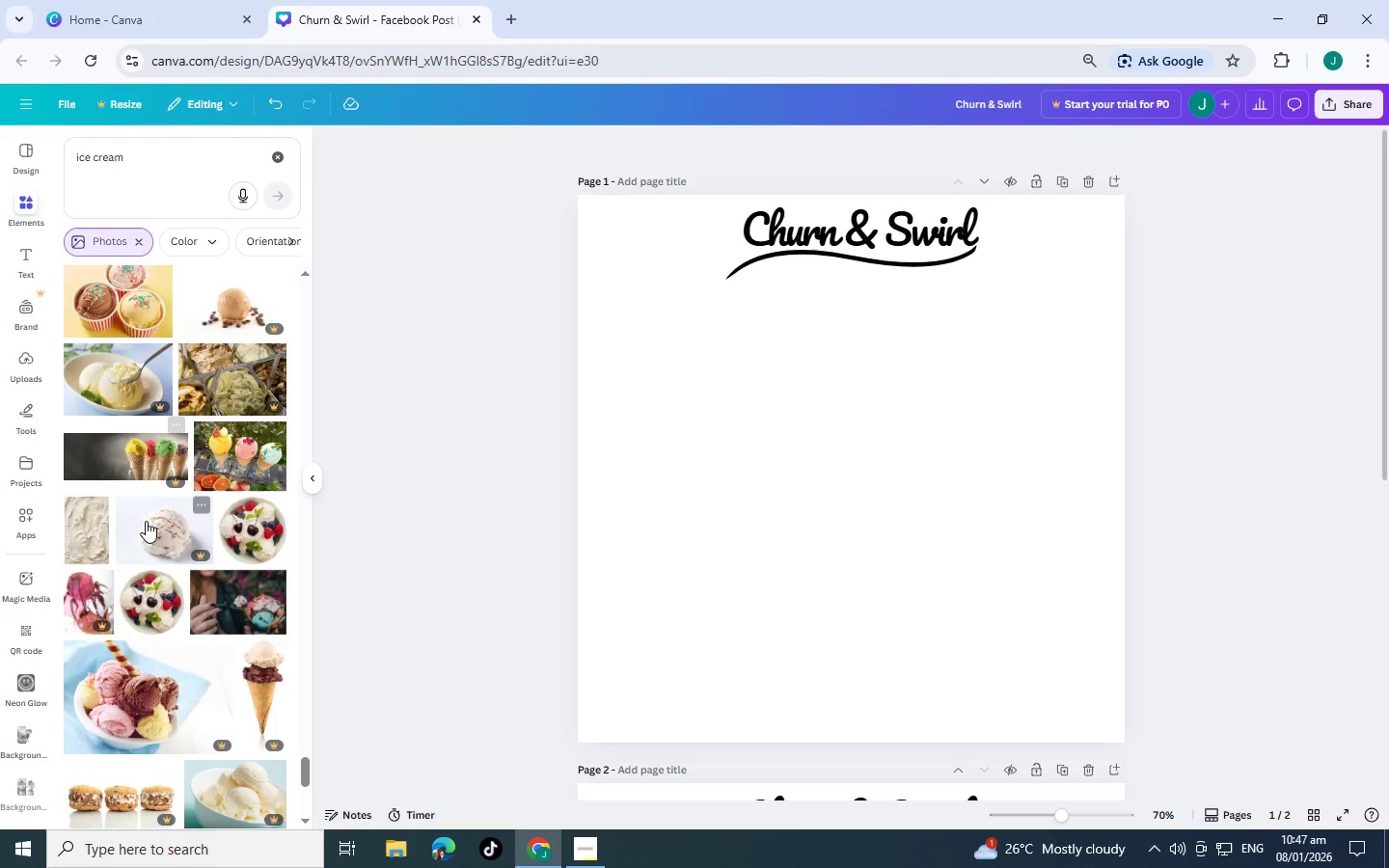 
scroll: coordinate [148, 448], scroll_direction: down, amount: 9.0
 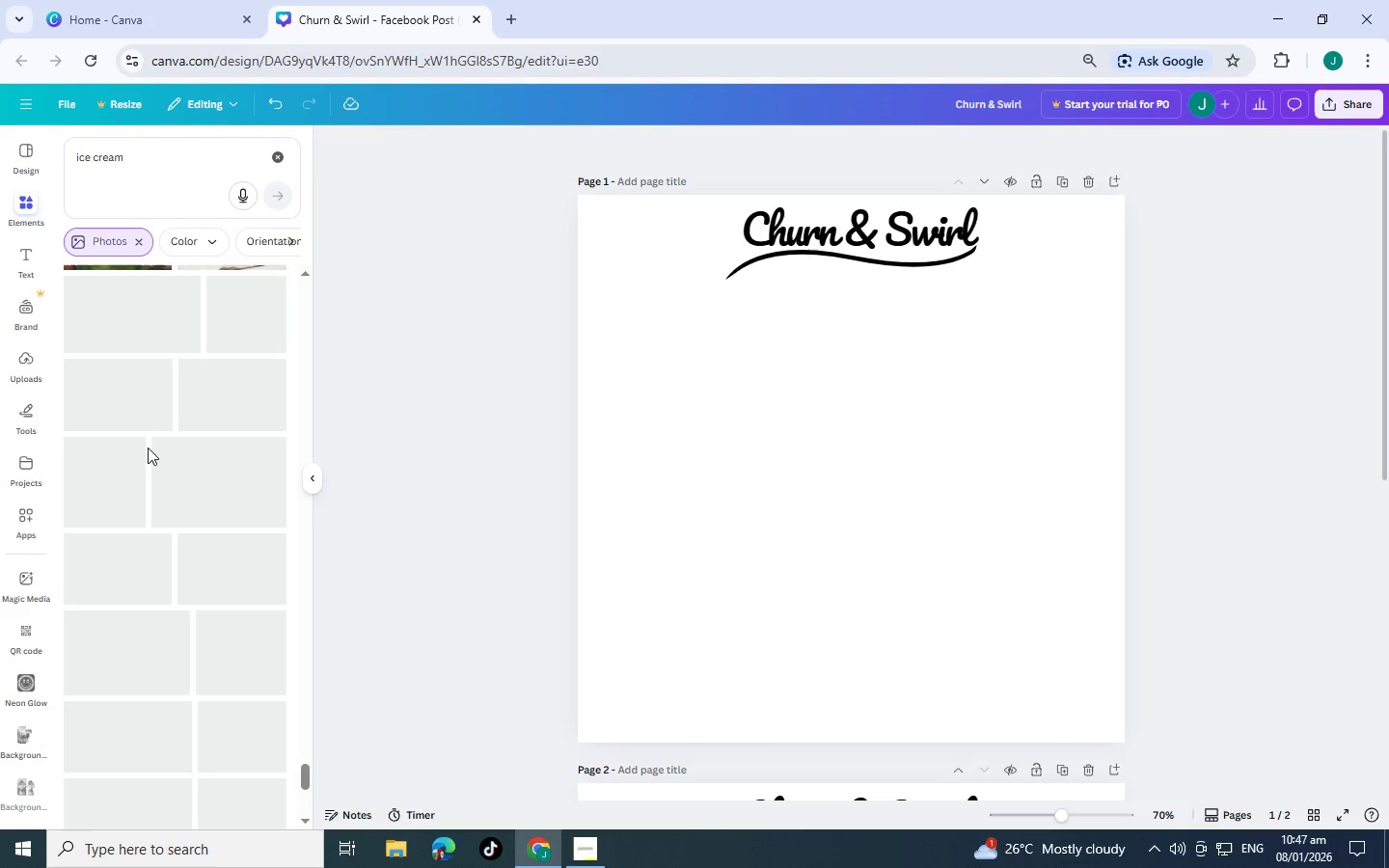 
scroll: coordinate [152, 430], scroll_direction: down, amount: 5.0
 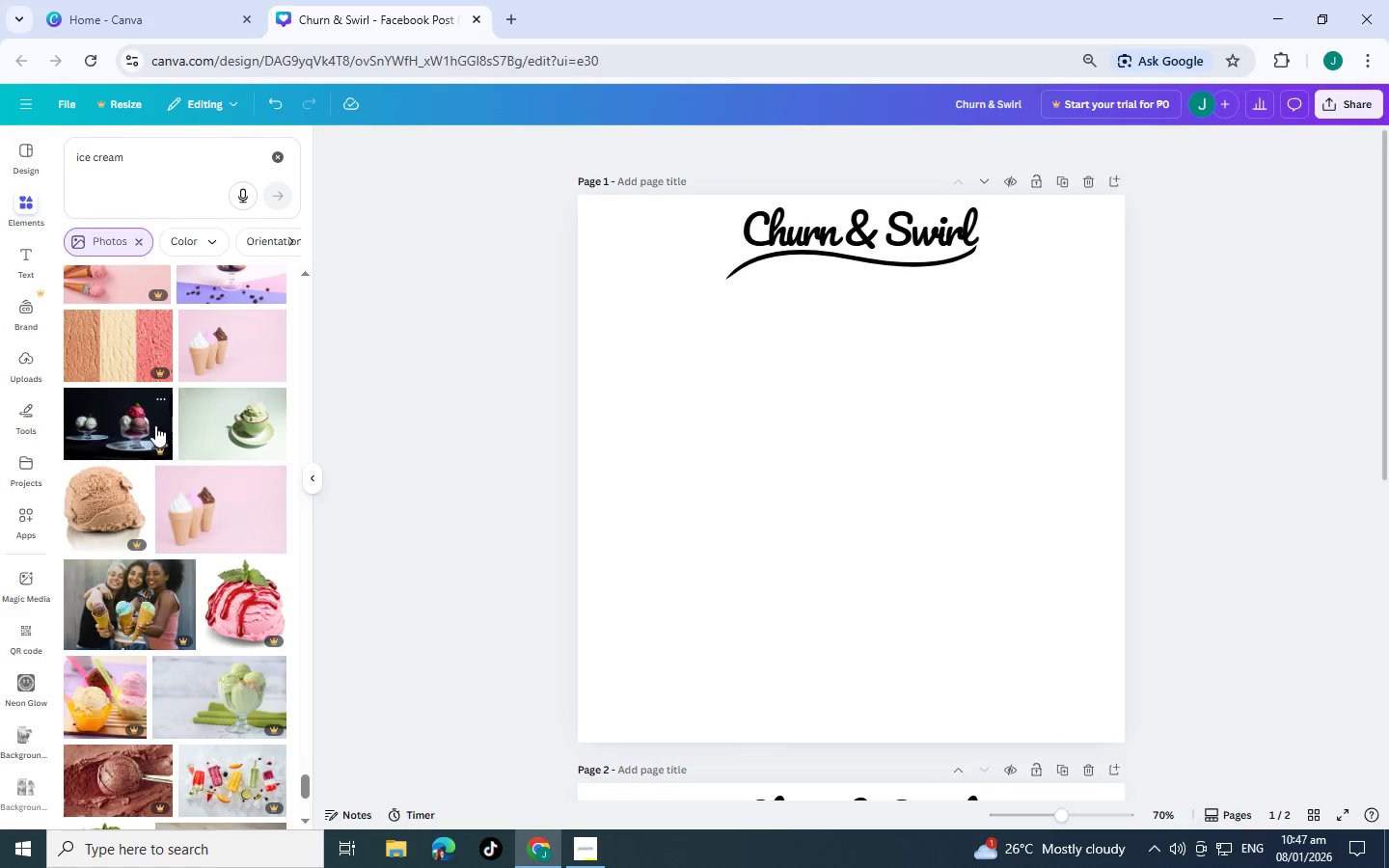 
wait(6.6)
 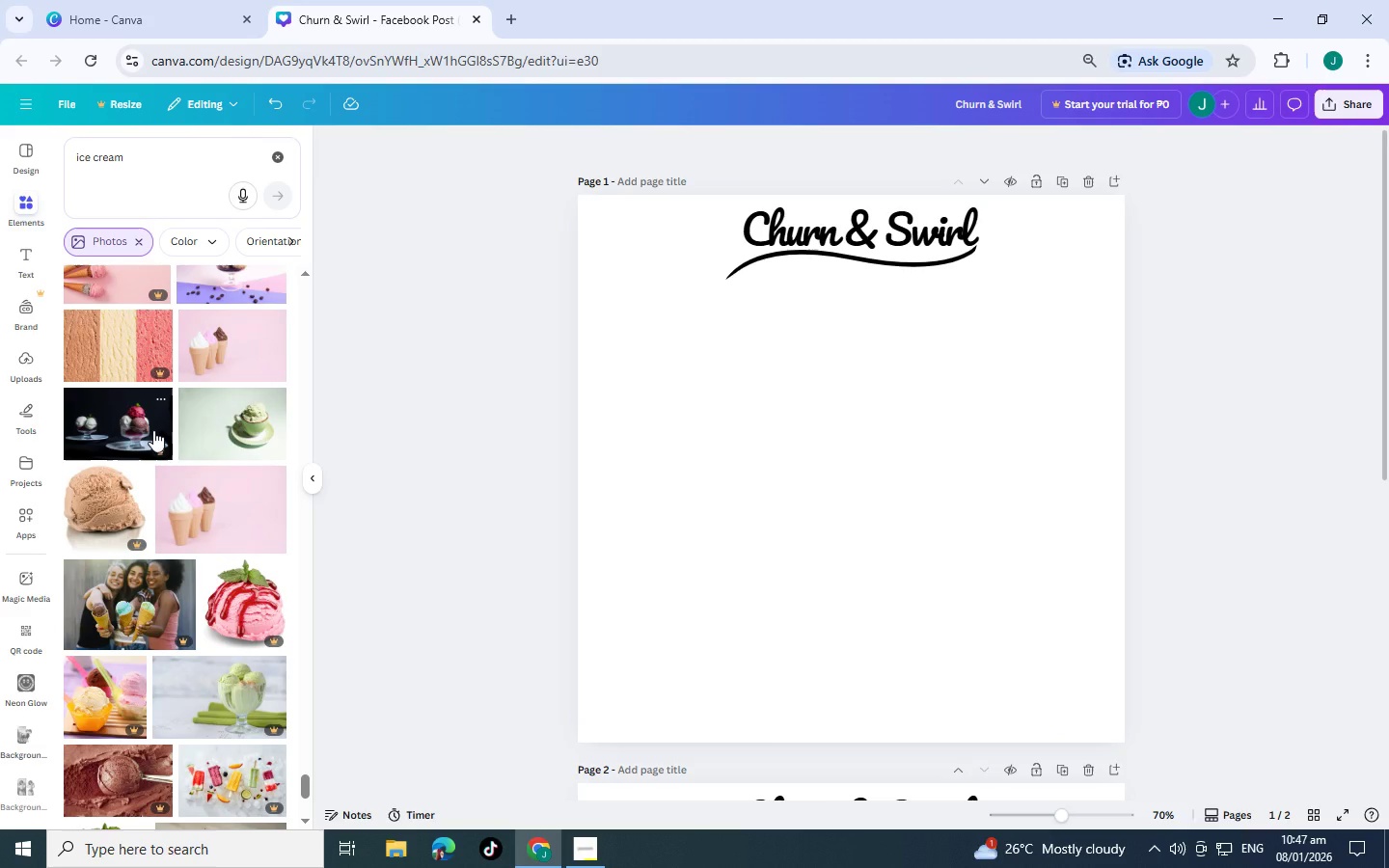 
scroll: coordinate [218, 413], scroll_direction: down, amount: 3.0
 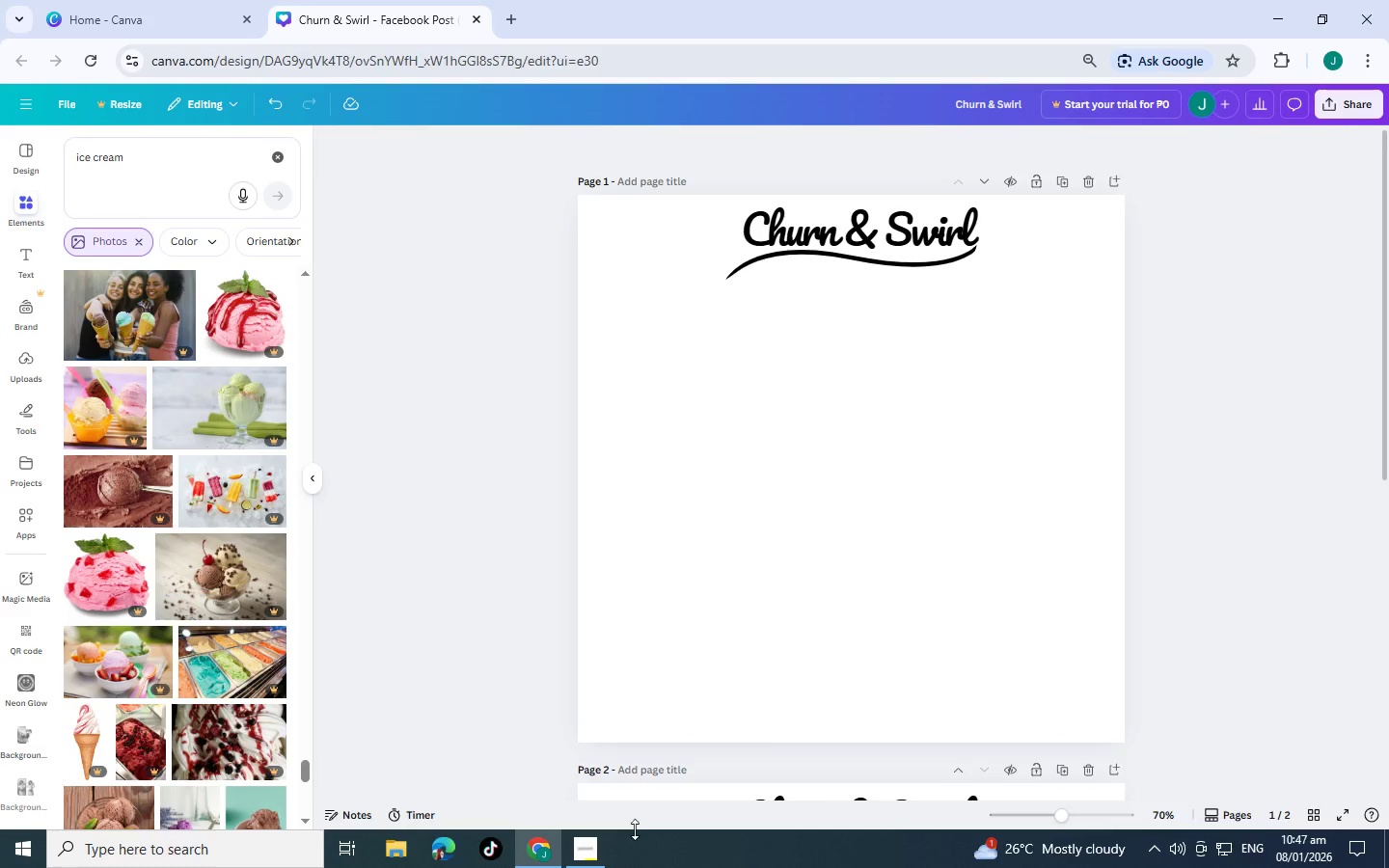 
left_click([595, 847])